 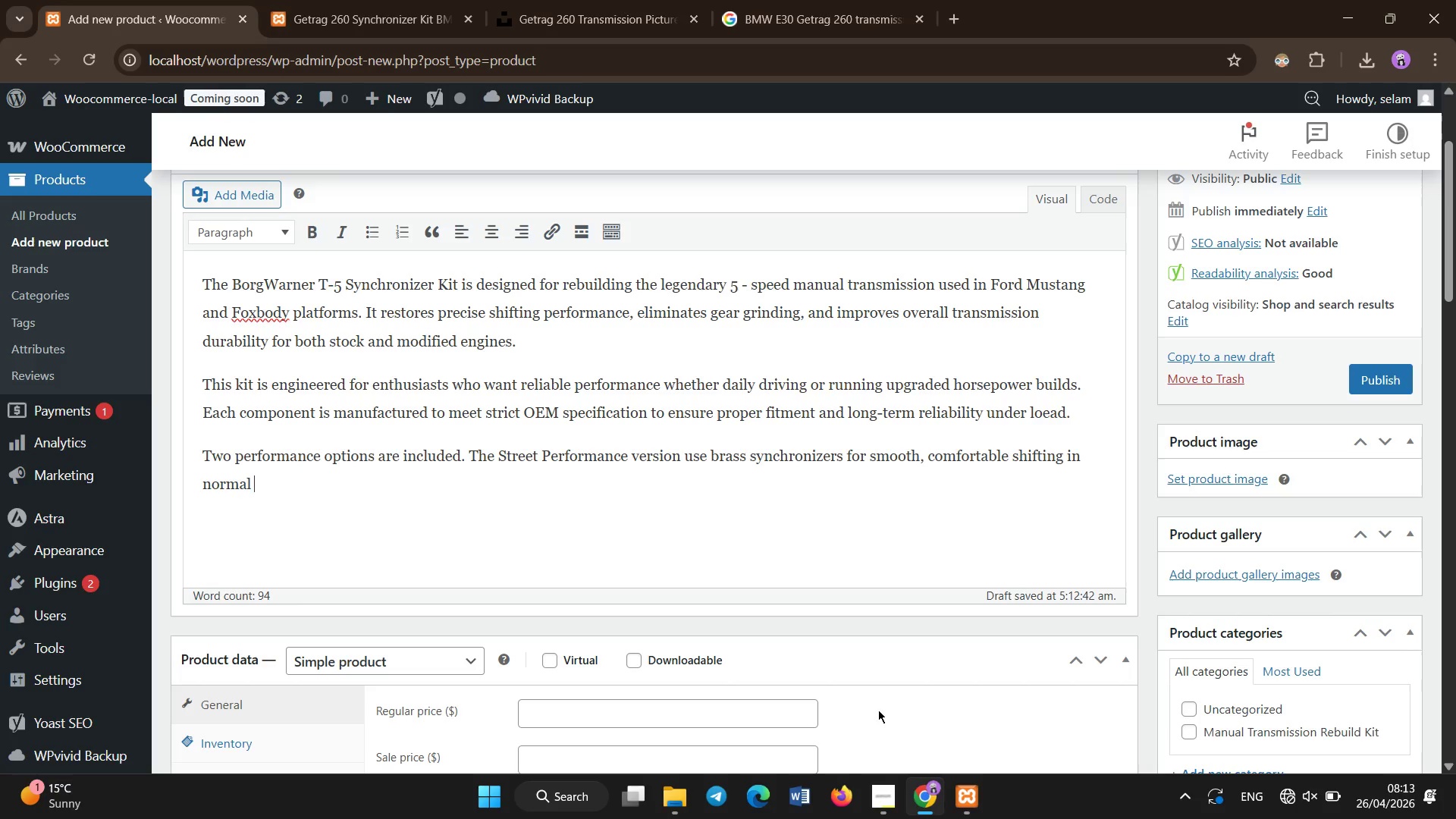 
scroll: coordinate [852, 585], scroll_direction: down, amount: 5.0
 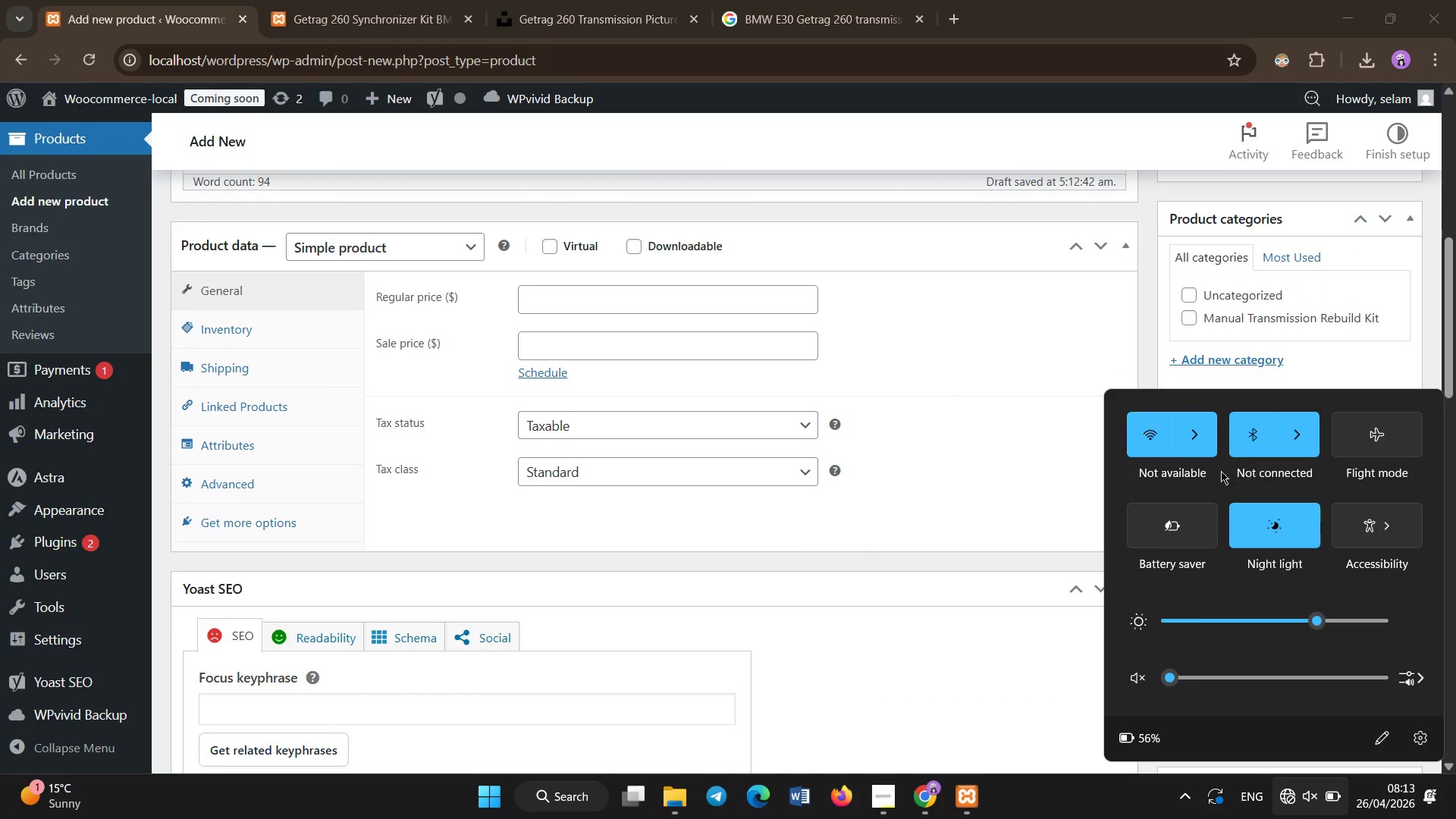 
left_click([1203, 444])
 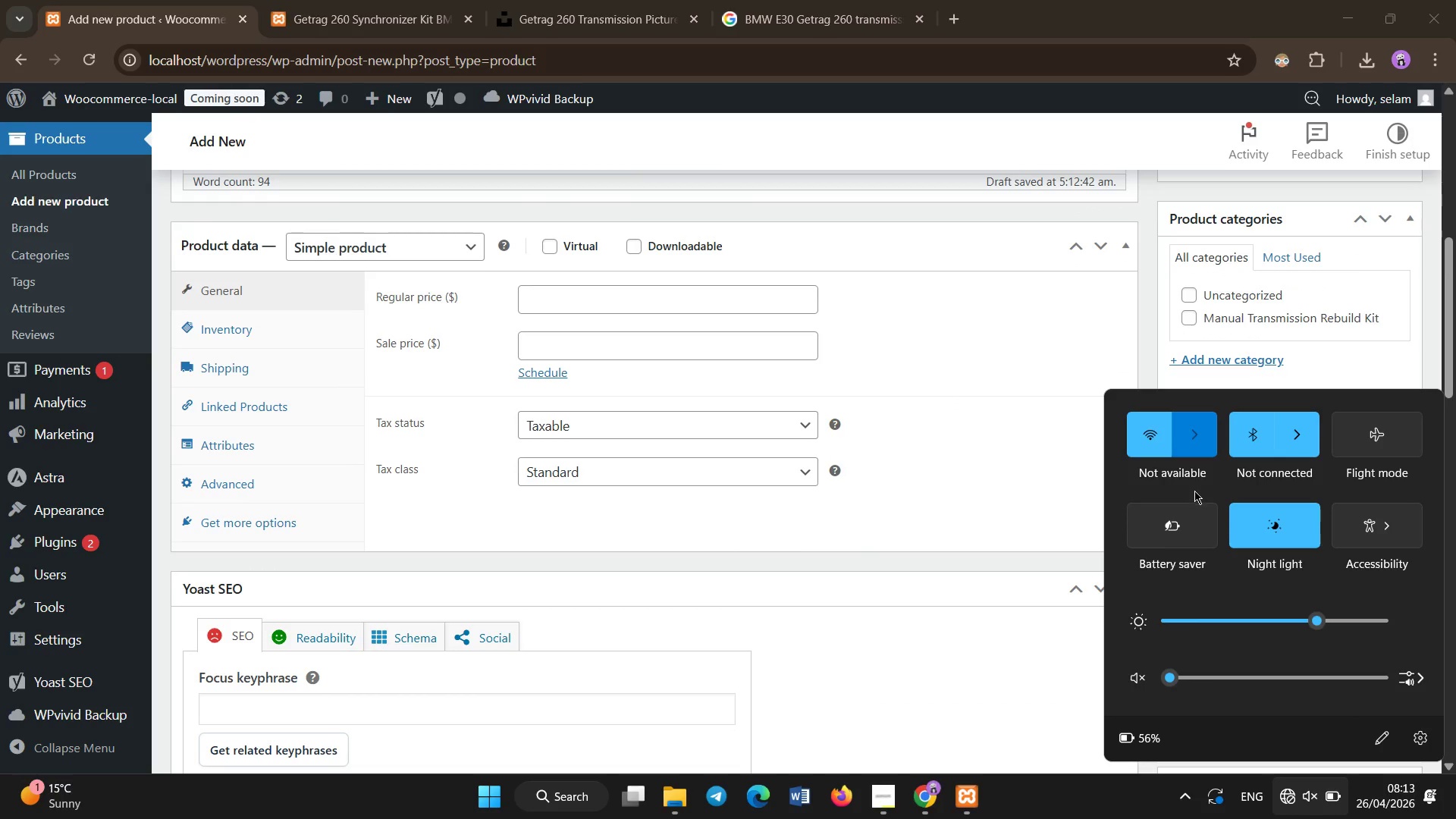 
mouse_move([1184, 492])
 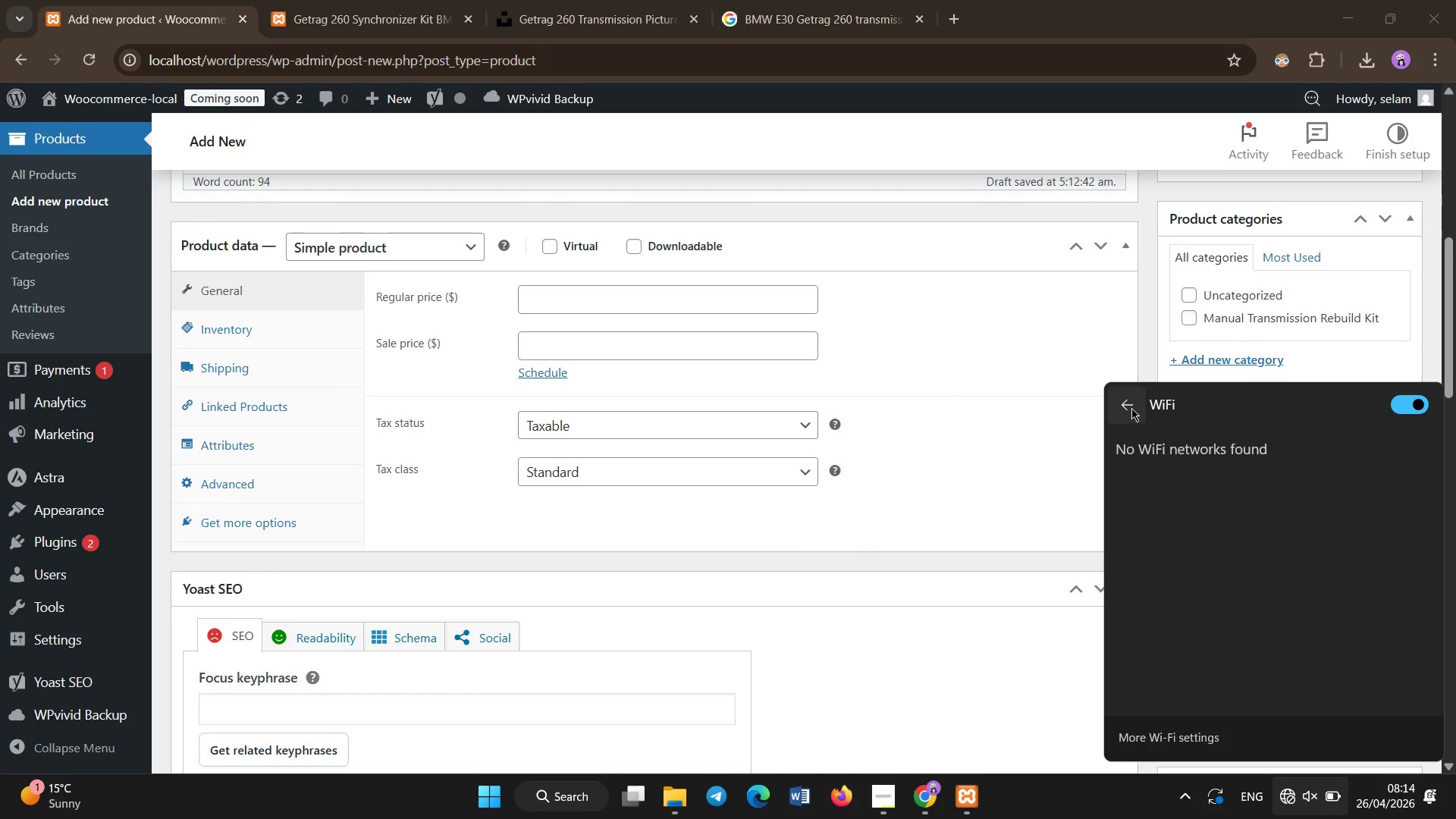 
left_click([1128, 408])
 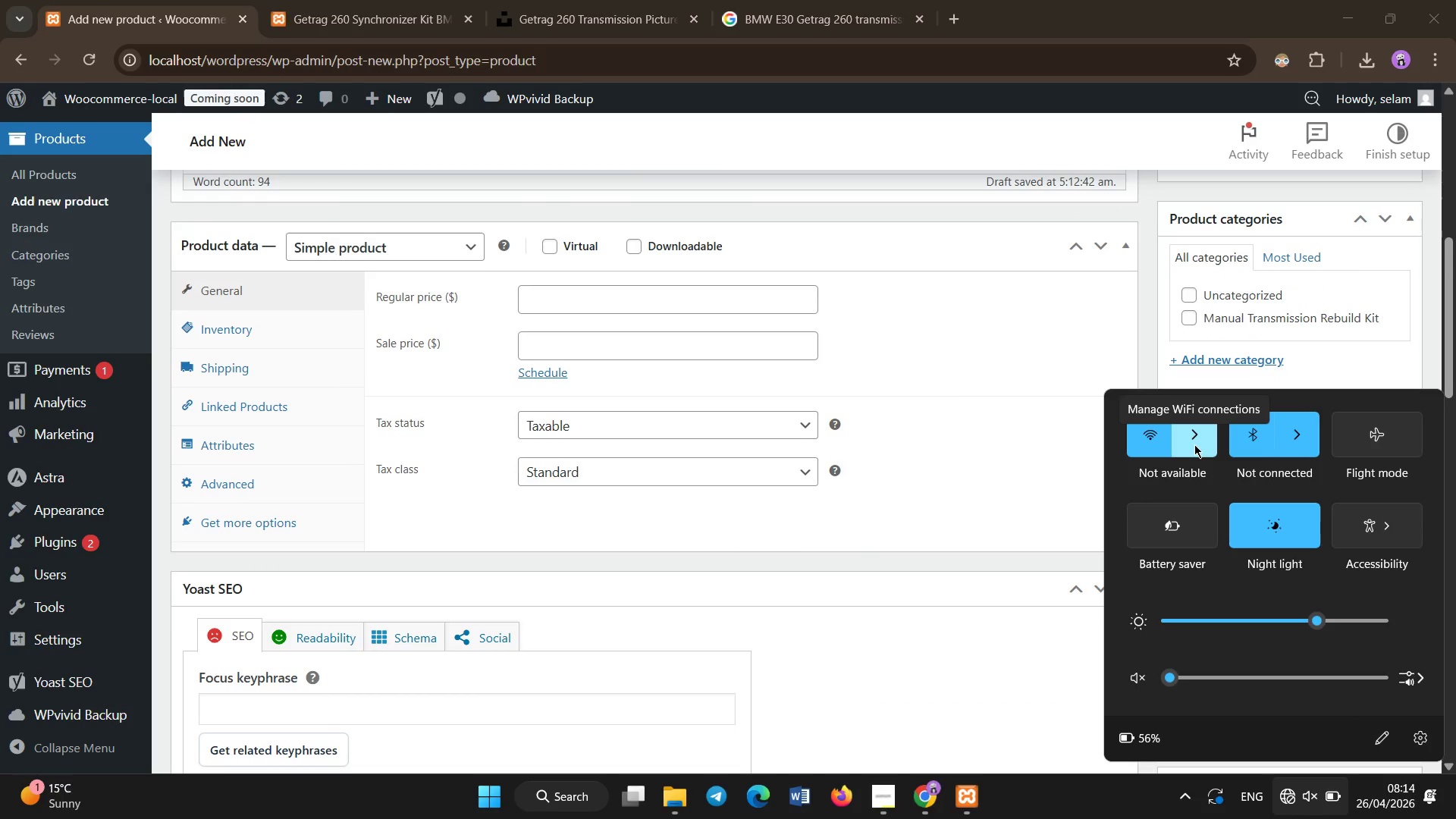 
left_click([1194, 444])
 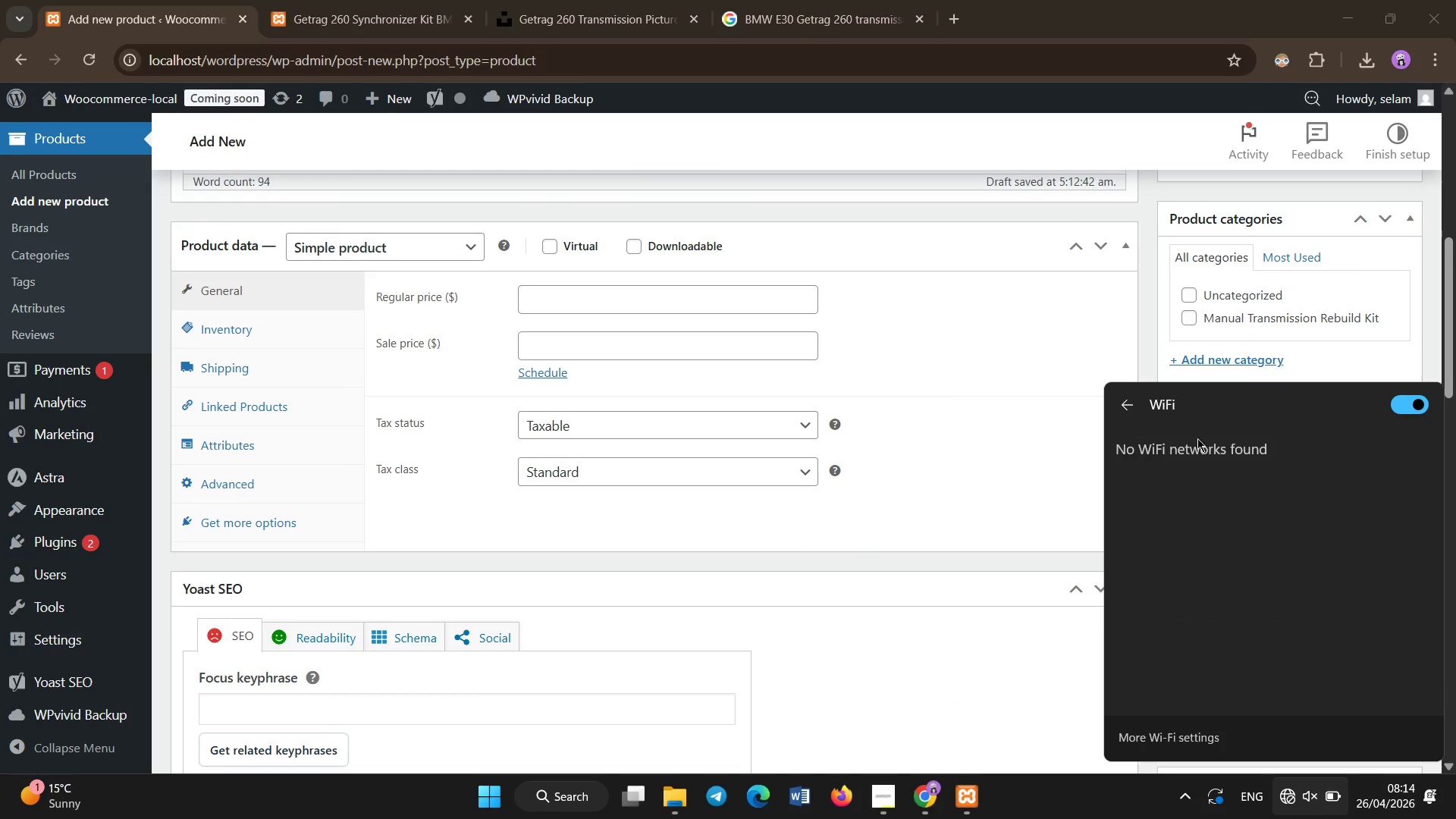 
left_click([1404, 407])
 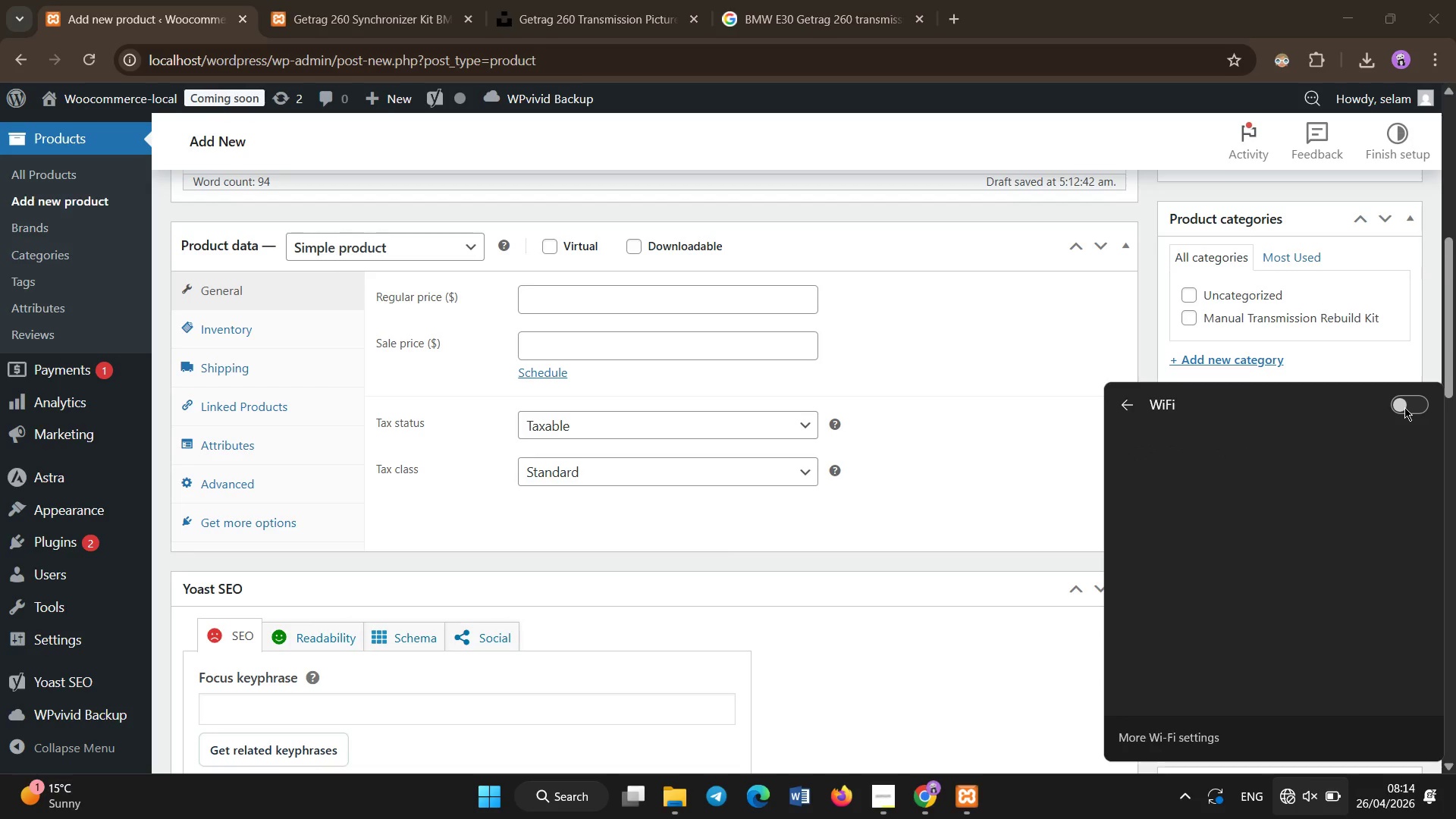 
left_click([1404, 407])
 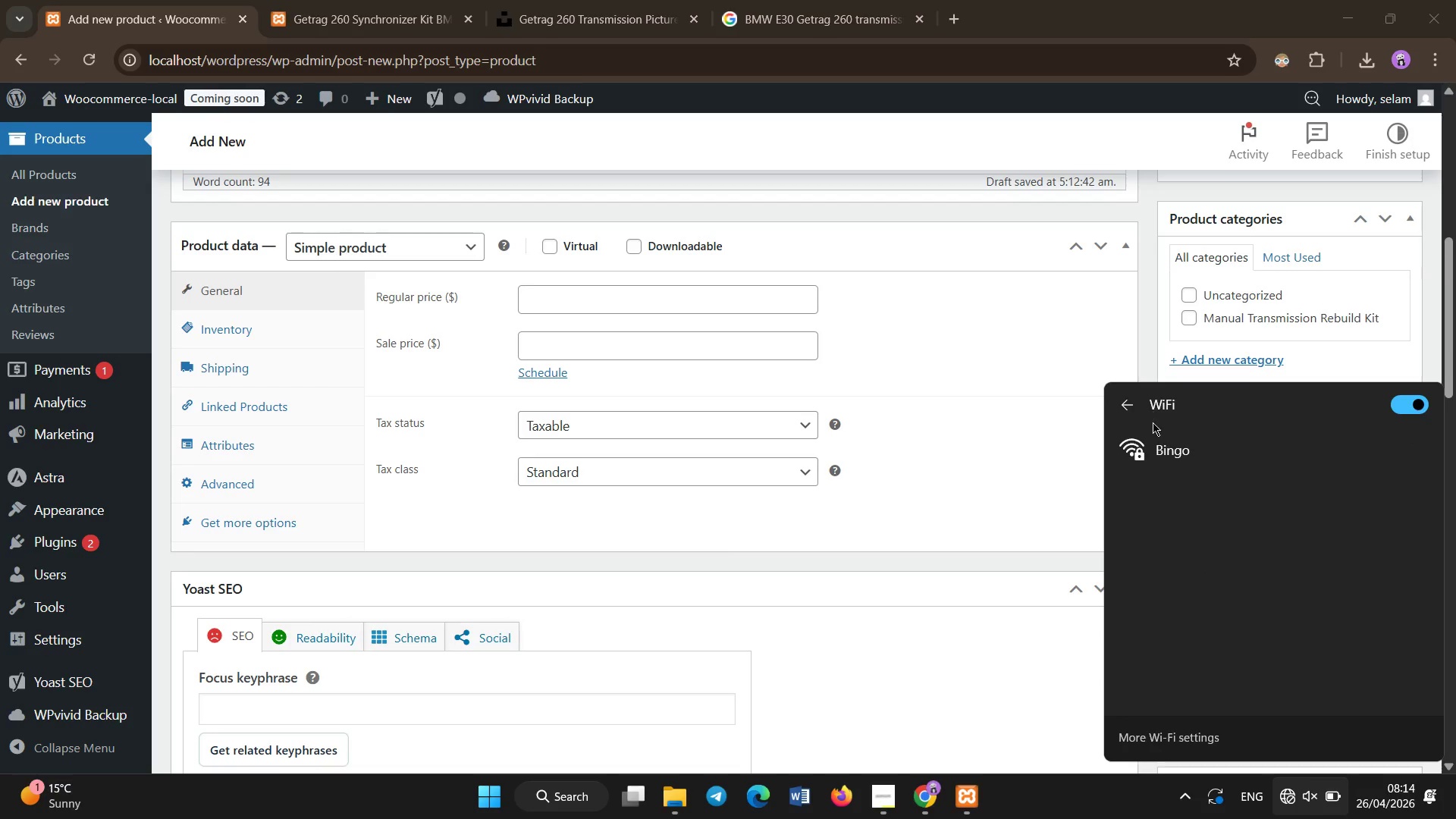 
left_click([1173, 447])
 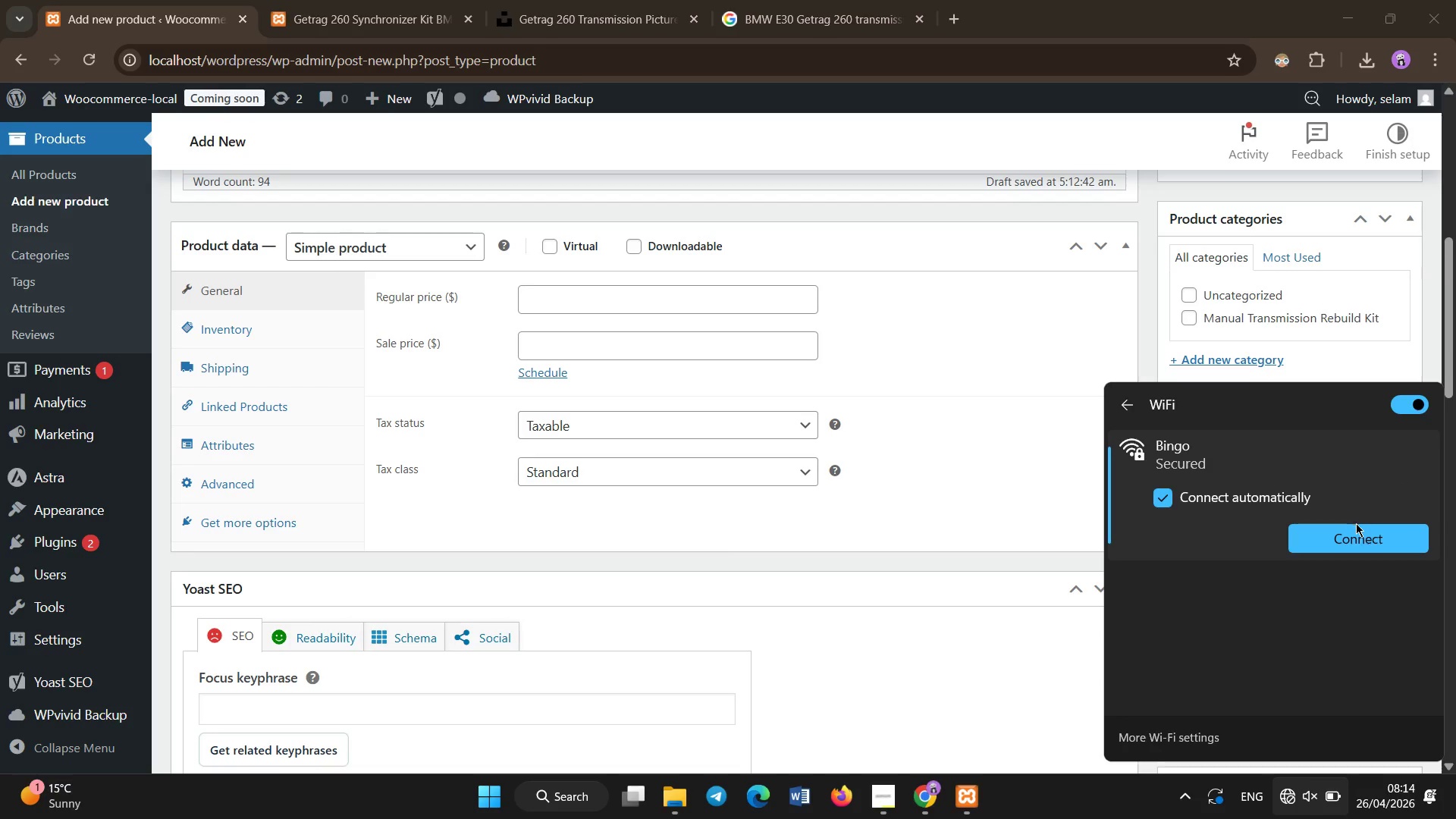 